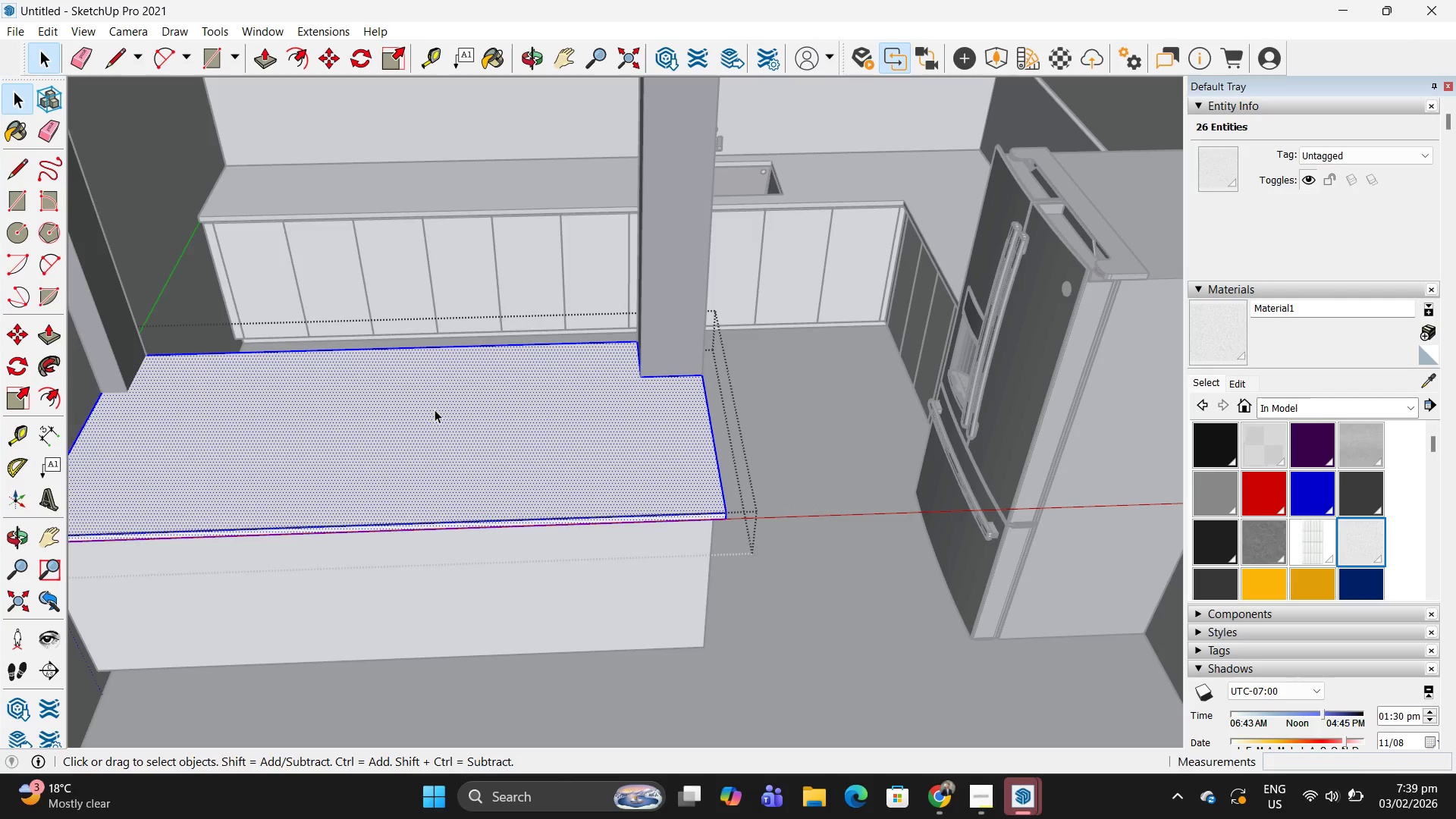 
hold_key(key=Escape, duration=0.33)
 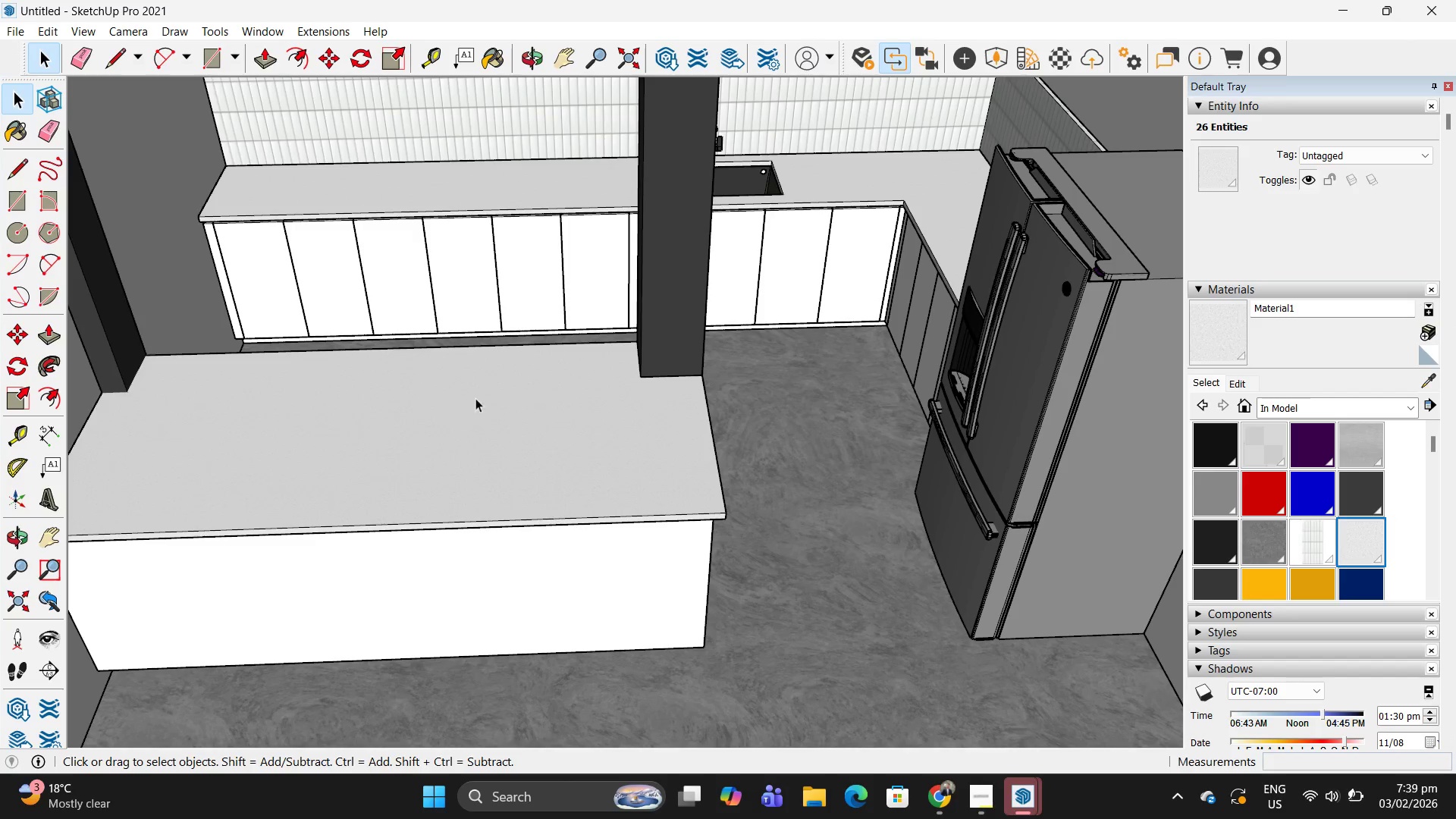 
key(Escape)
 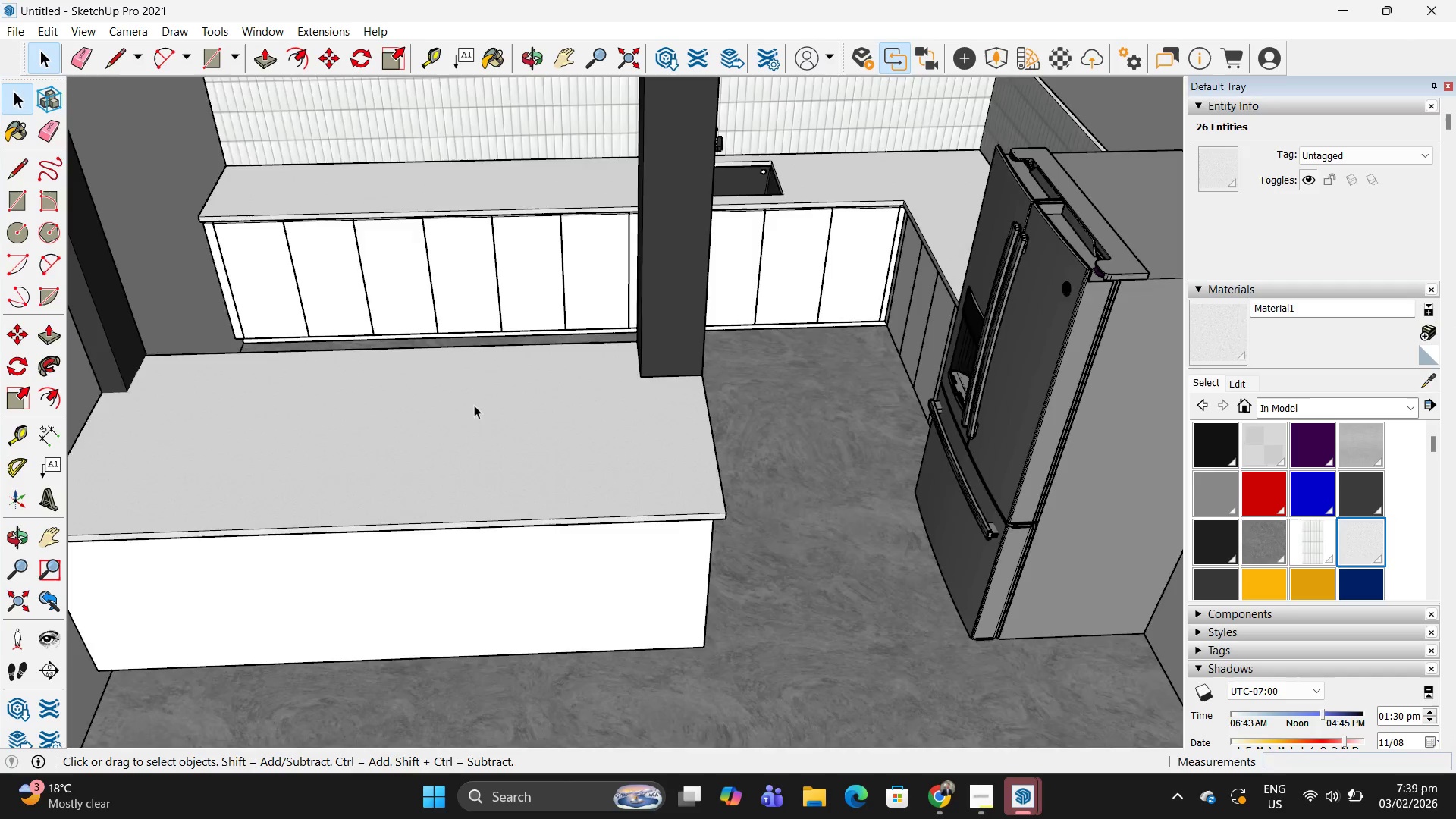 
scroll: coordinate [648, 318], scroll_direction: down, amount: 16.0
 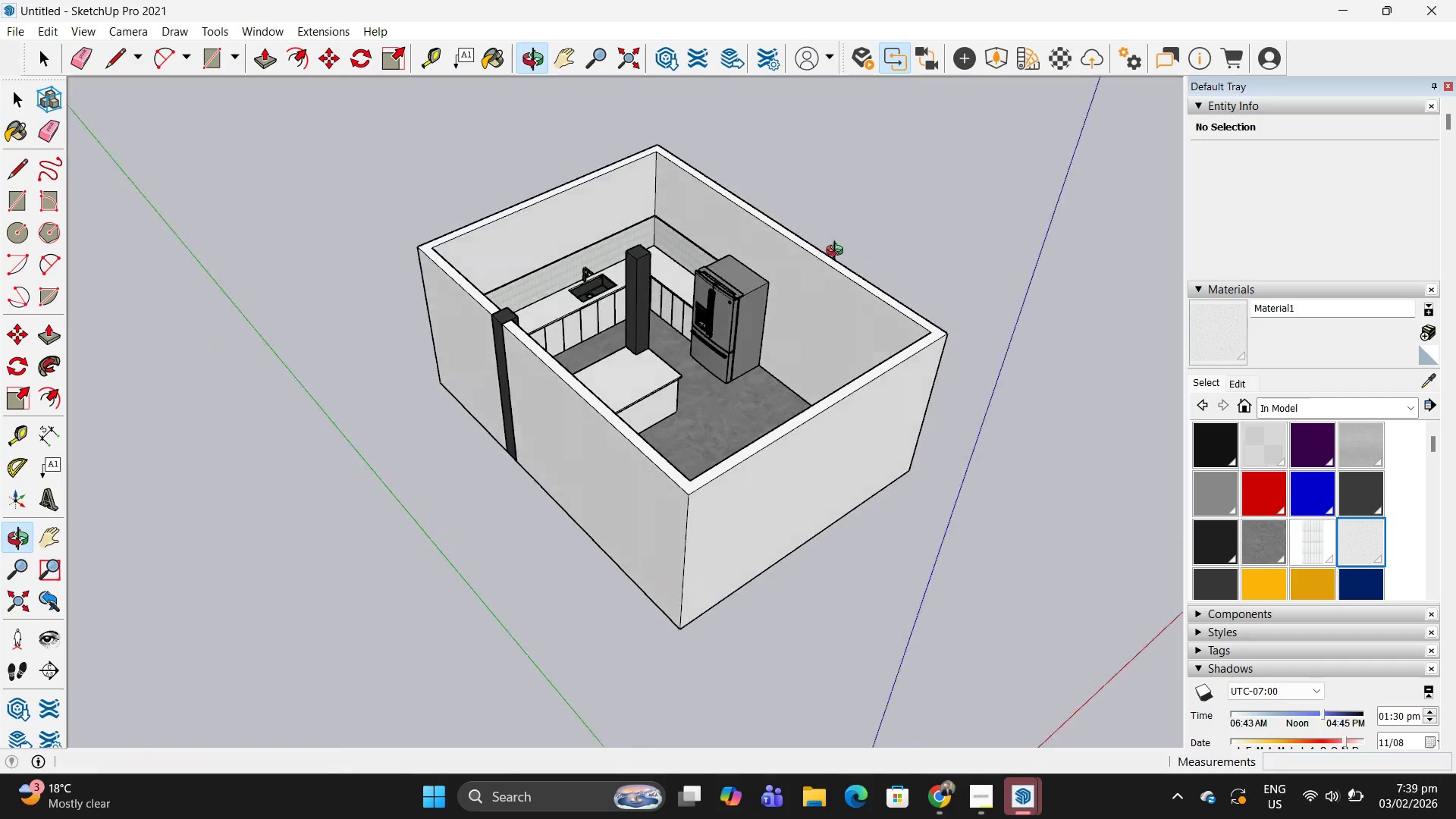 
scroll: coordinate [611, 236], scroll_direction: up, amount: 13.0
 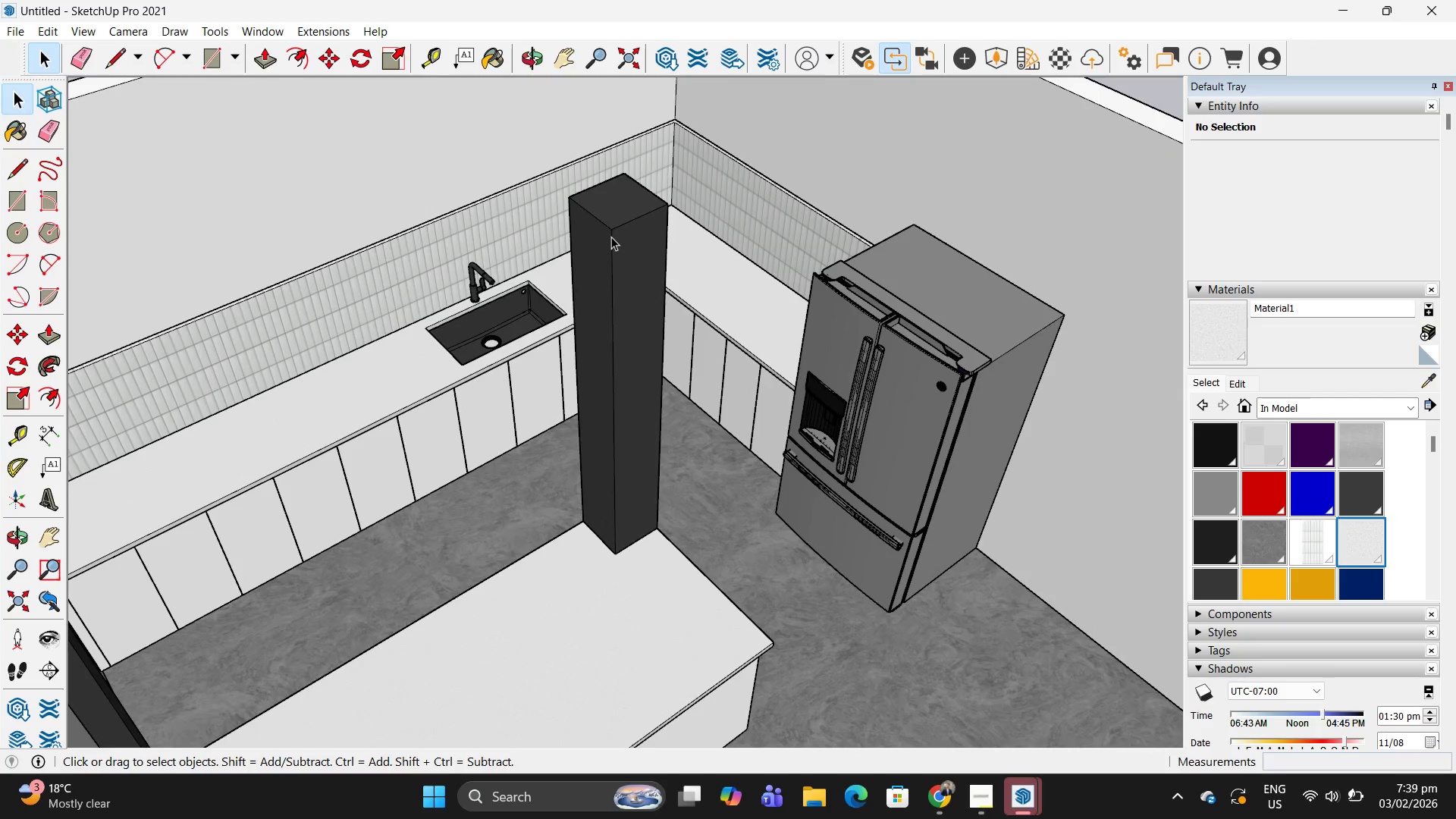 
scroll: coordinate [601, 255], scroll_direction: down, amount: 6.0
 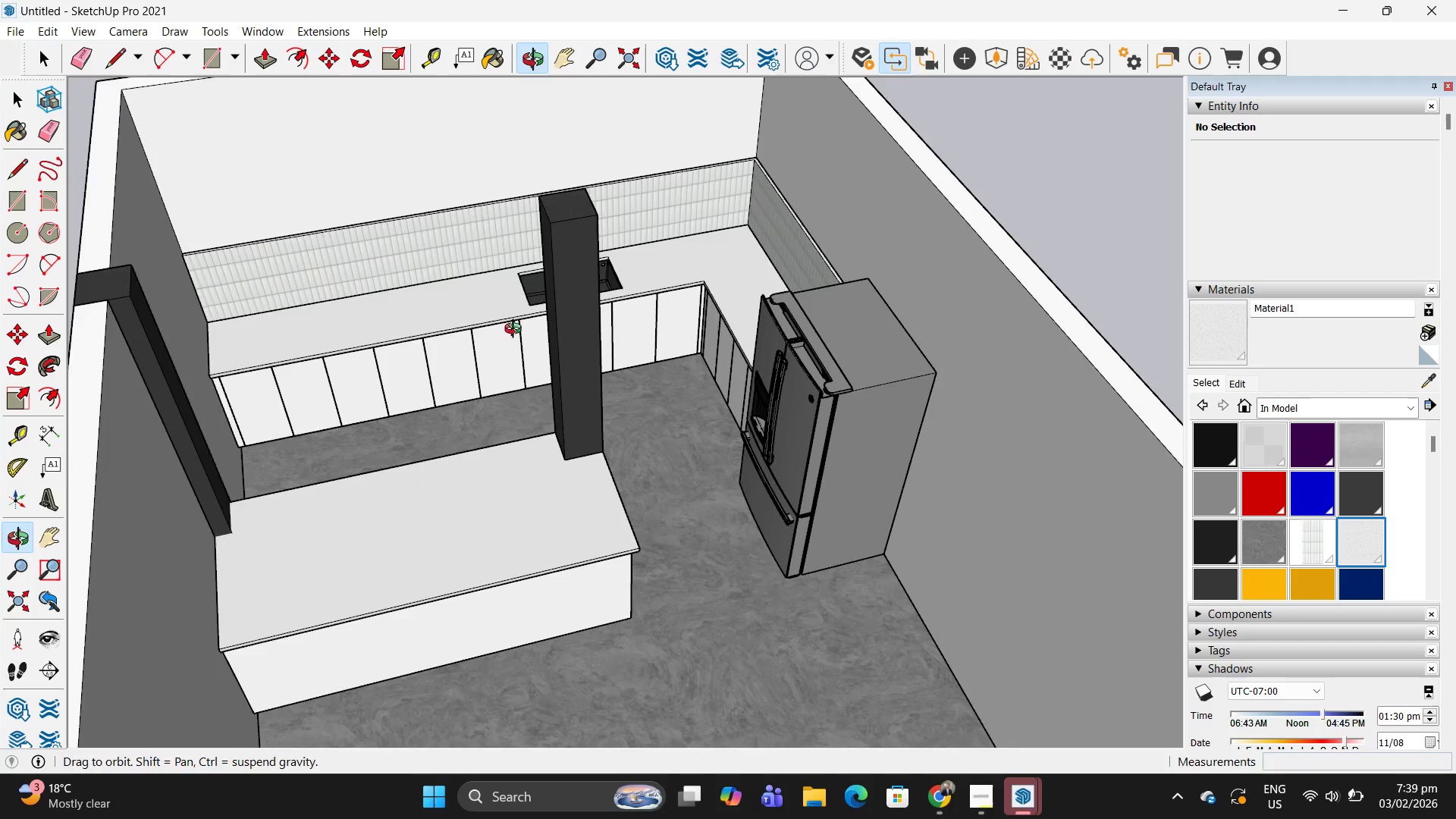 
left_click([993, 792])